 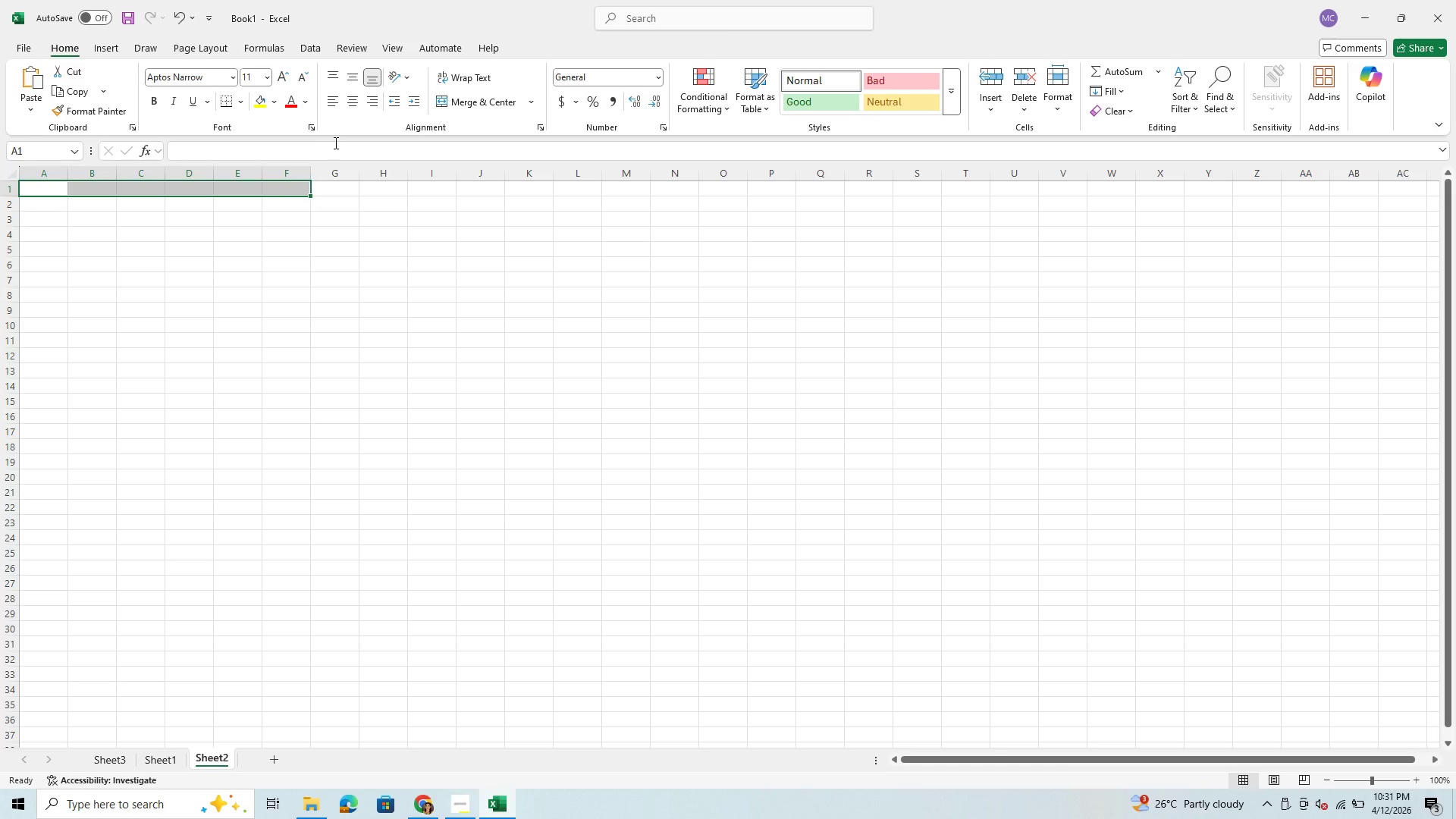 
mouse_move([415, 103])
 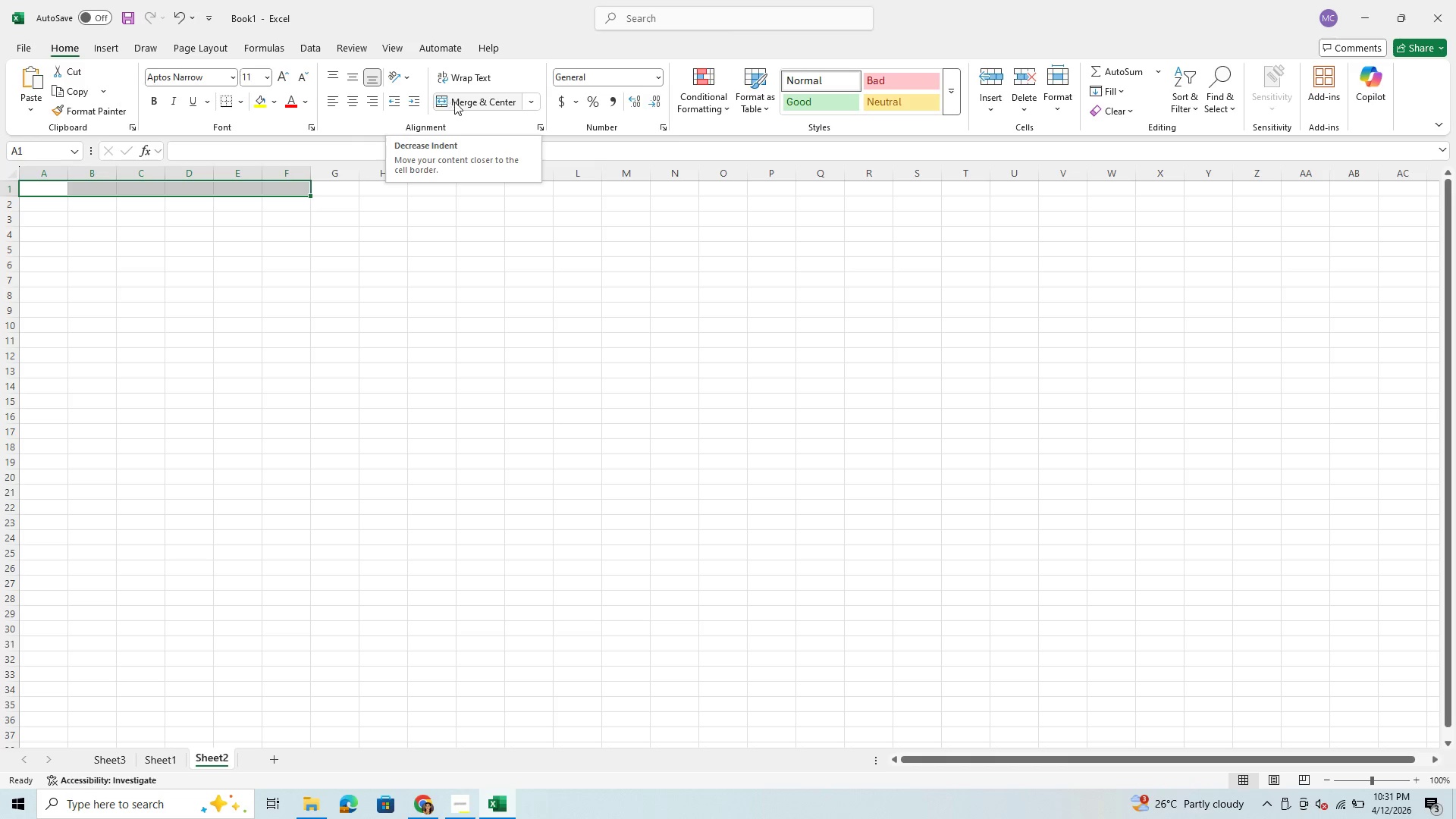 
left_click([457, 102])
 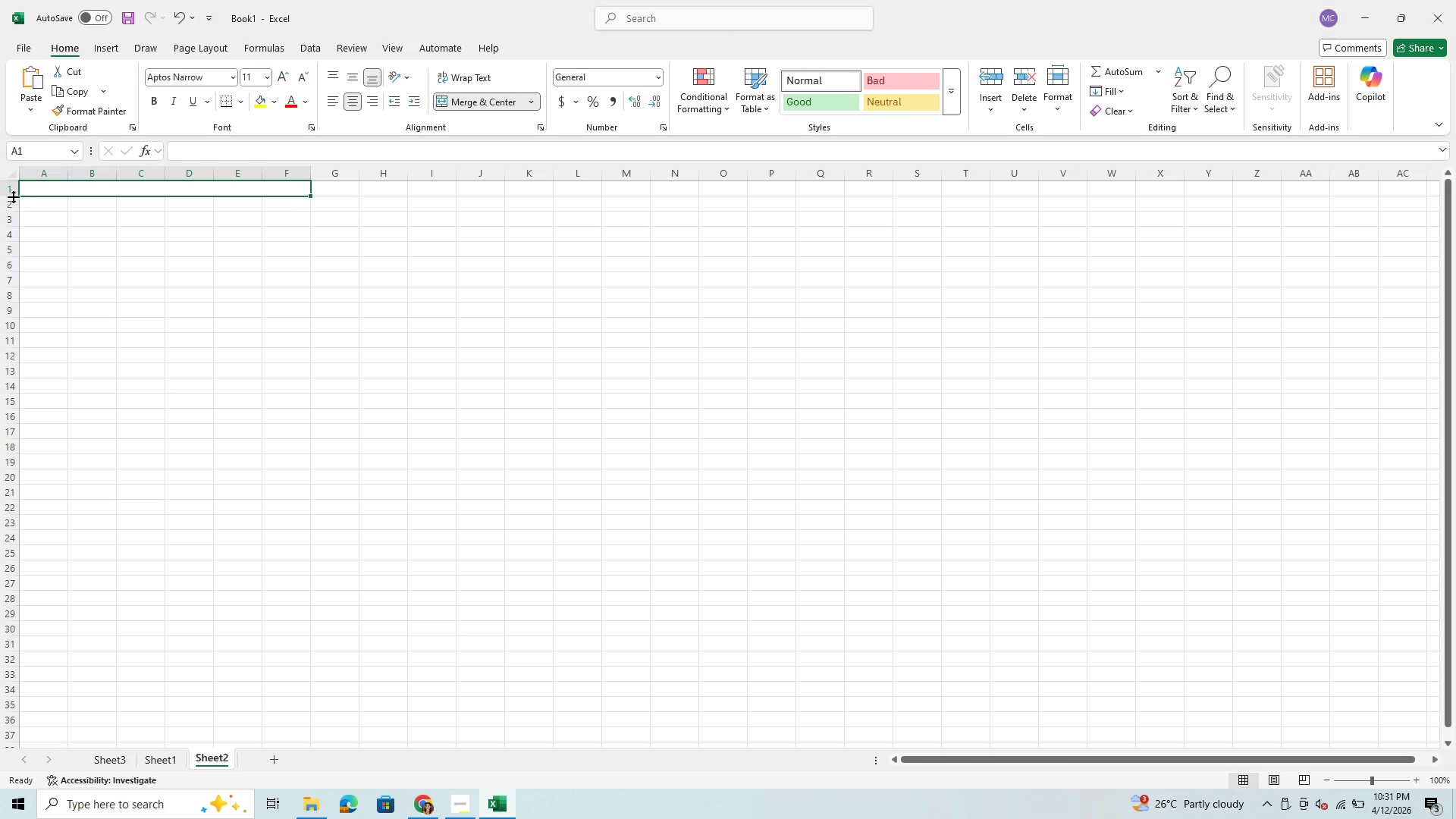 
left_click_drag(start_coordinate=[13, 196], to_coordinate=[12, 221])
 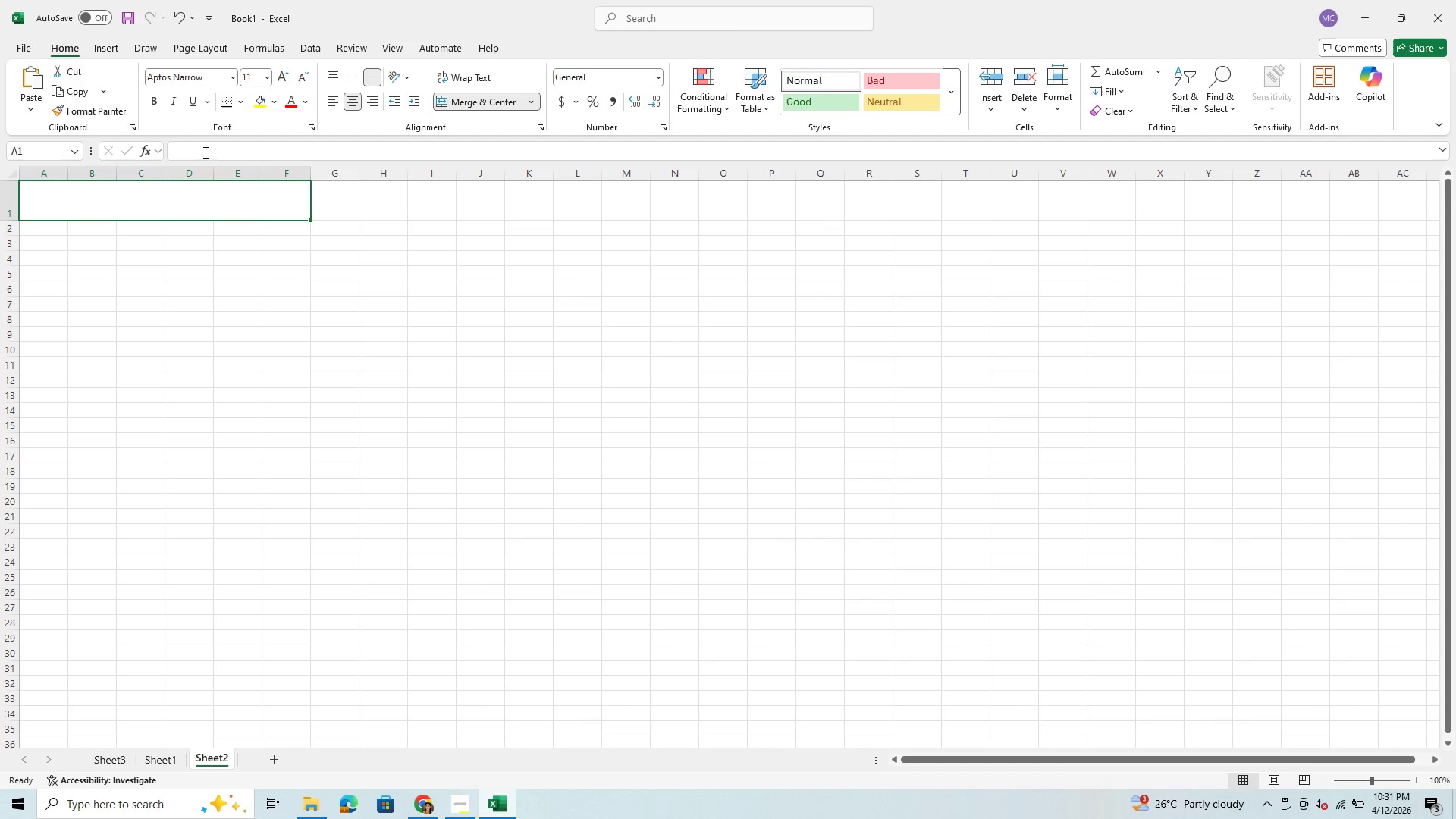 
left_click([204, 149])
 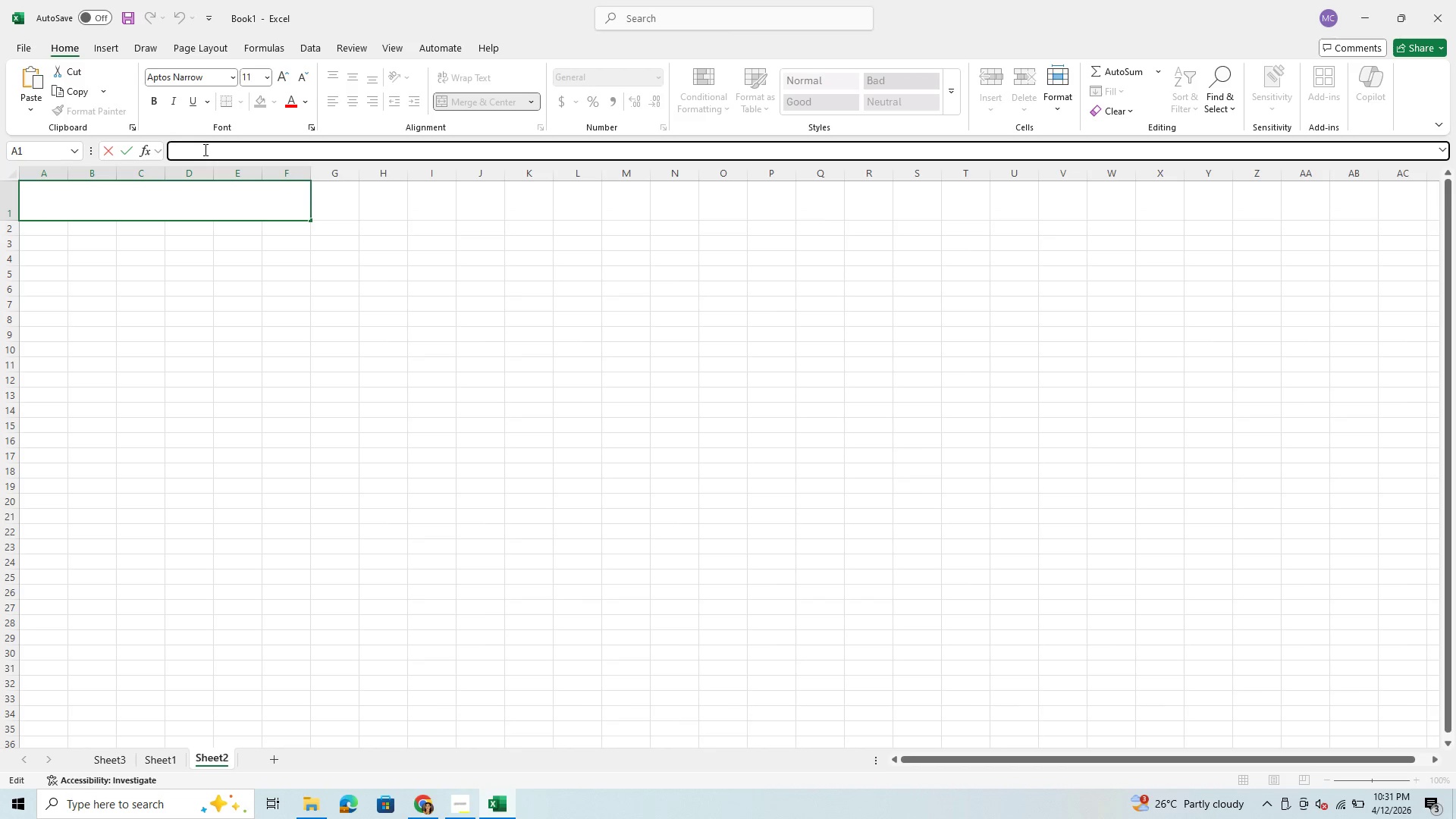 
key(Control+V)
 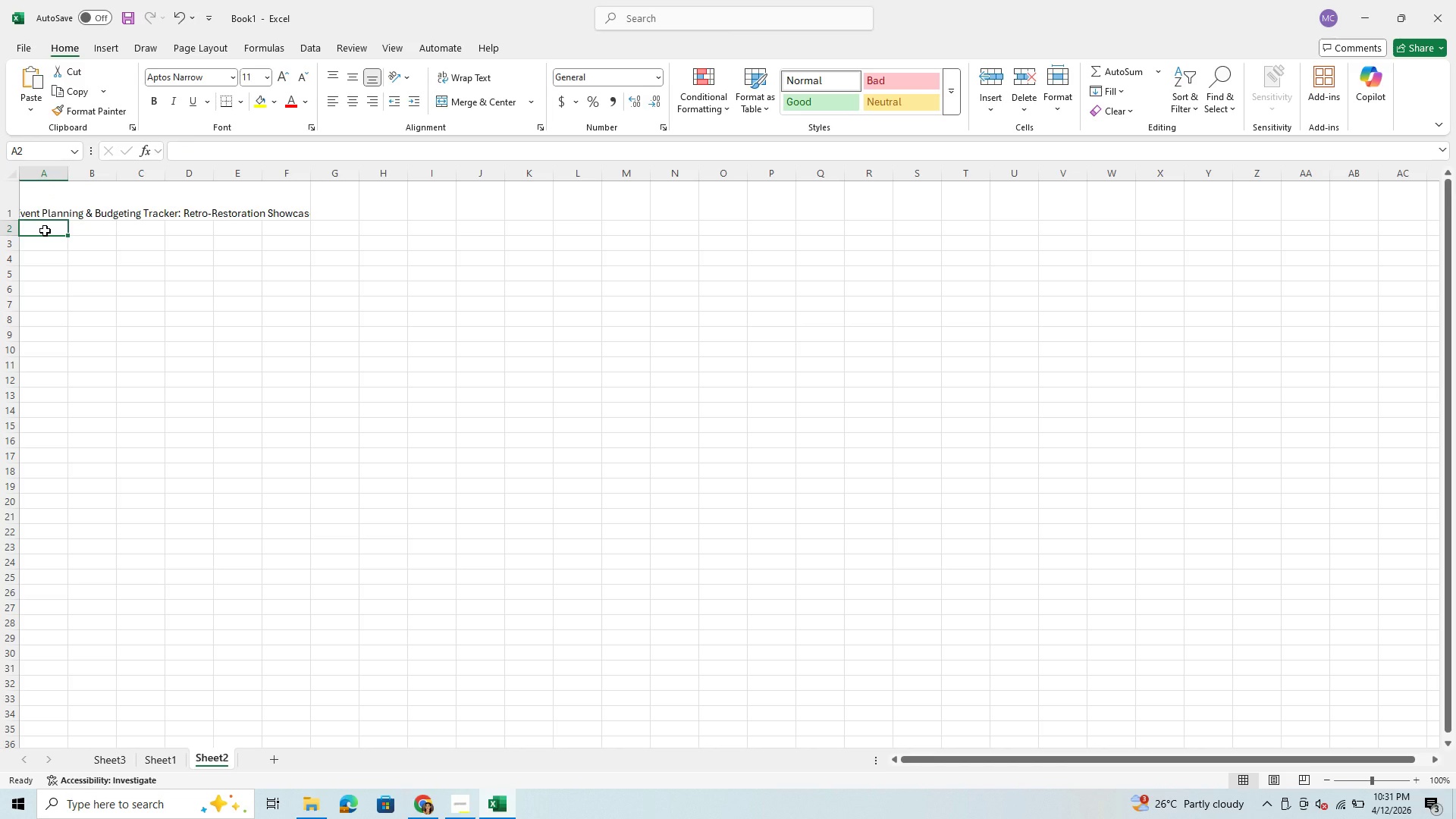 
wait(14.36)
 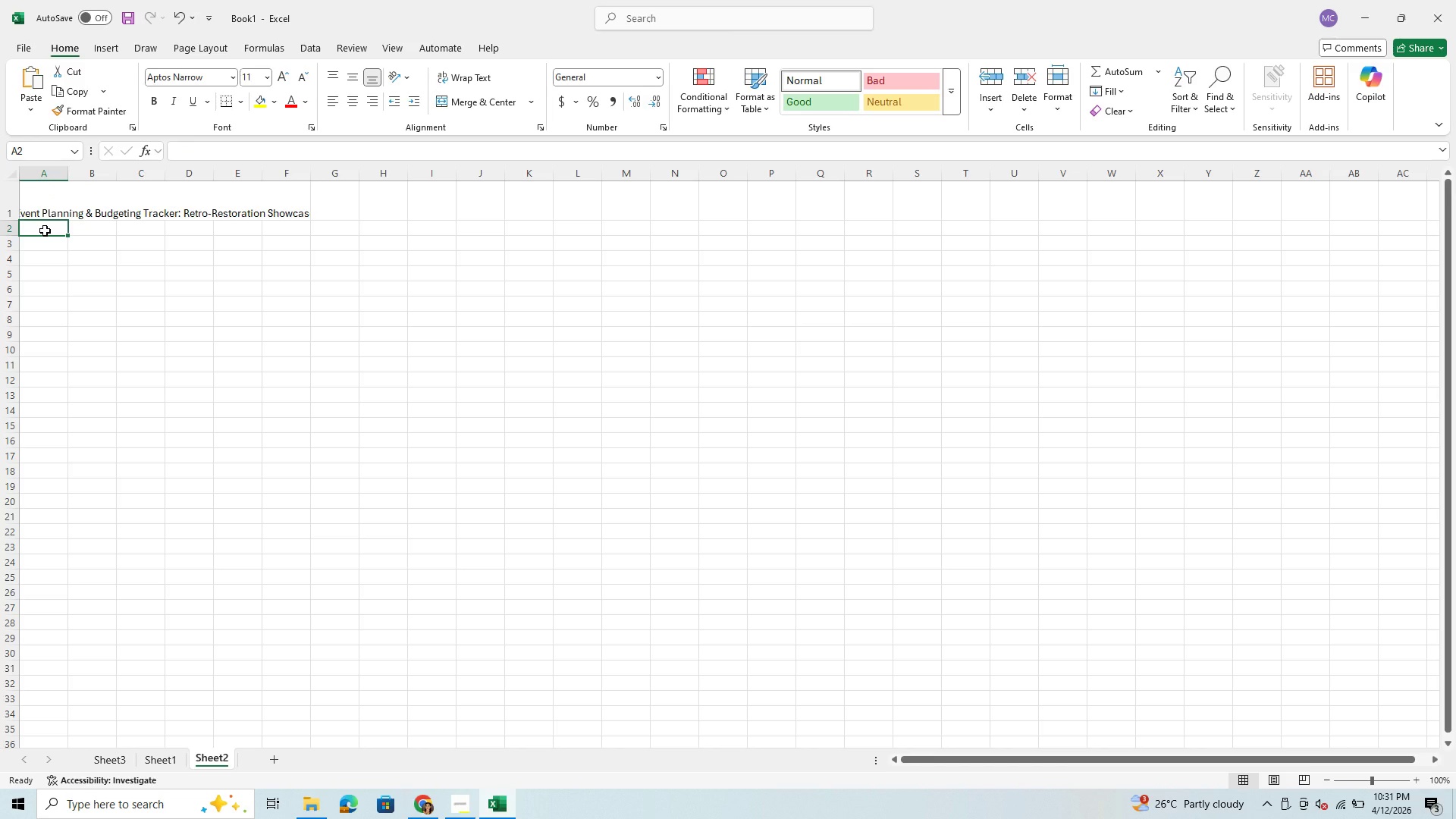 
left_click([52, 243])
 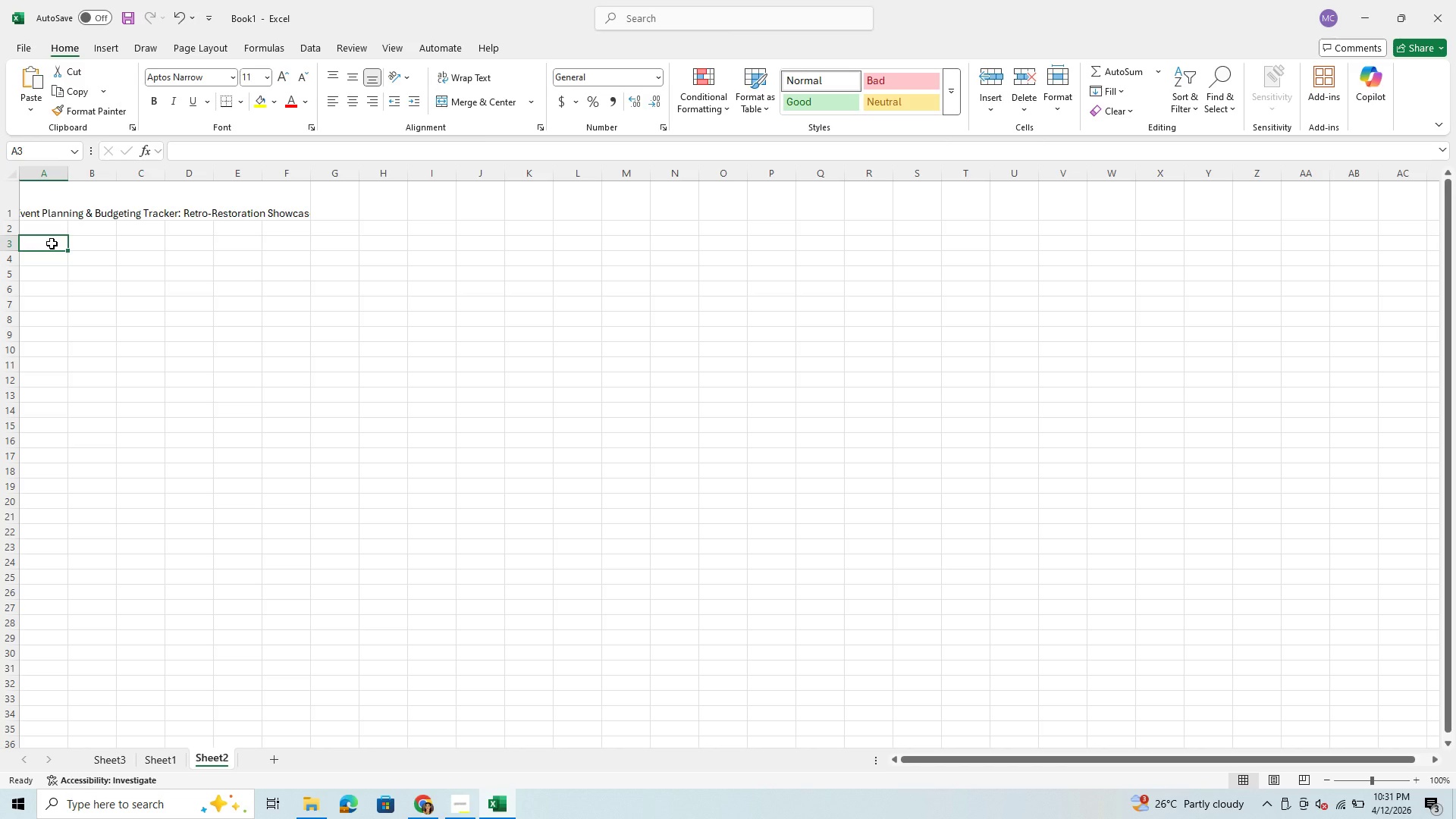 
left_click_drag(start_coordinate=[52, 243], to_coordinate=[137, 241])
 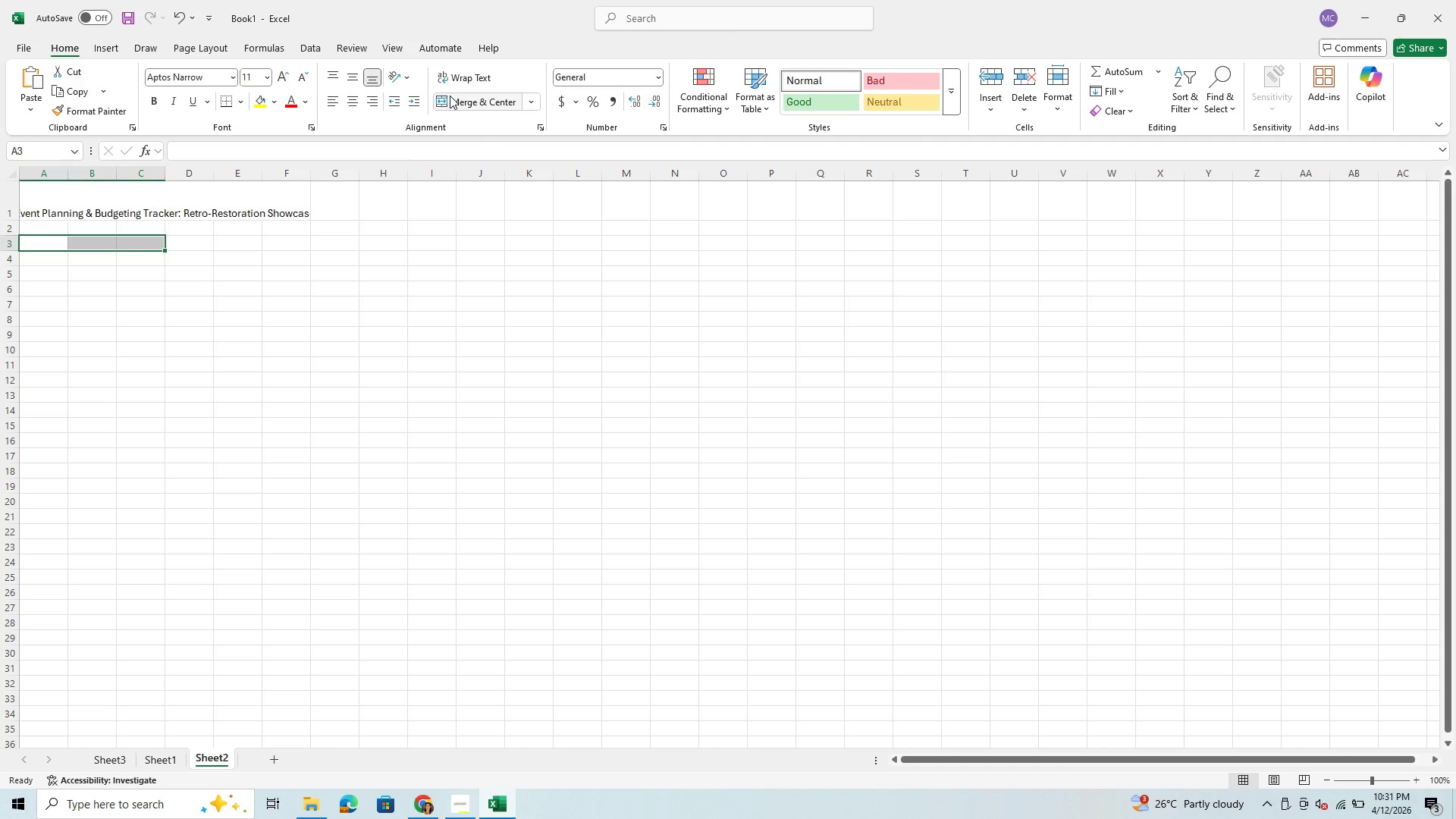 
left_click([463, 96])
 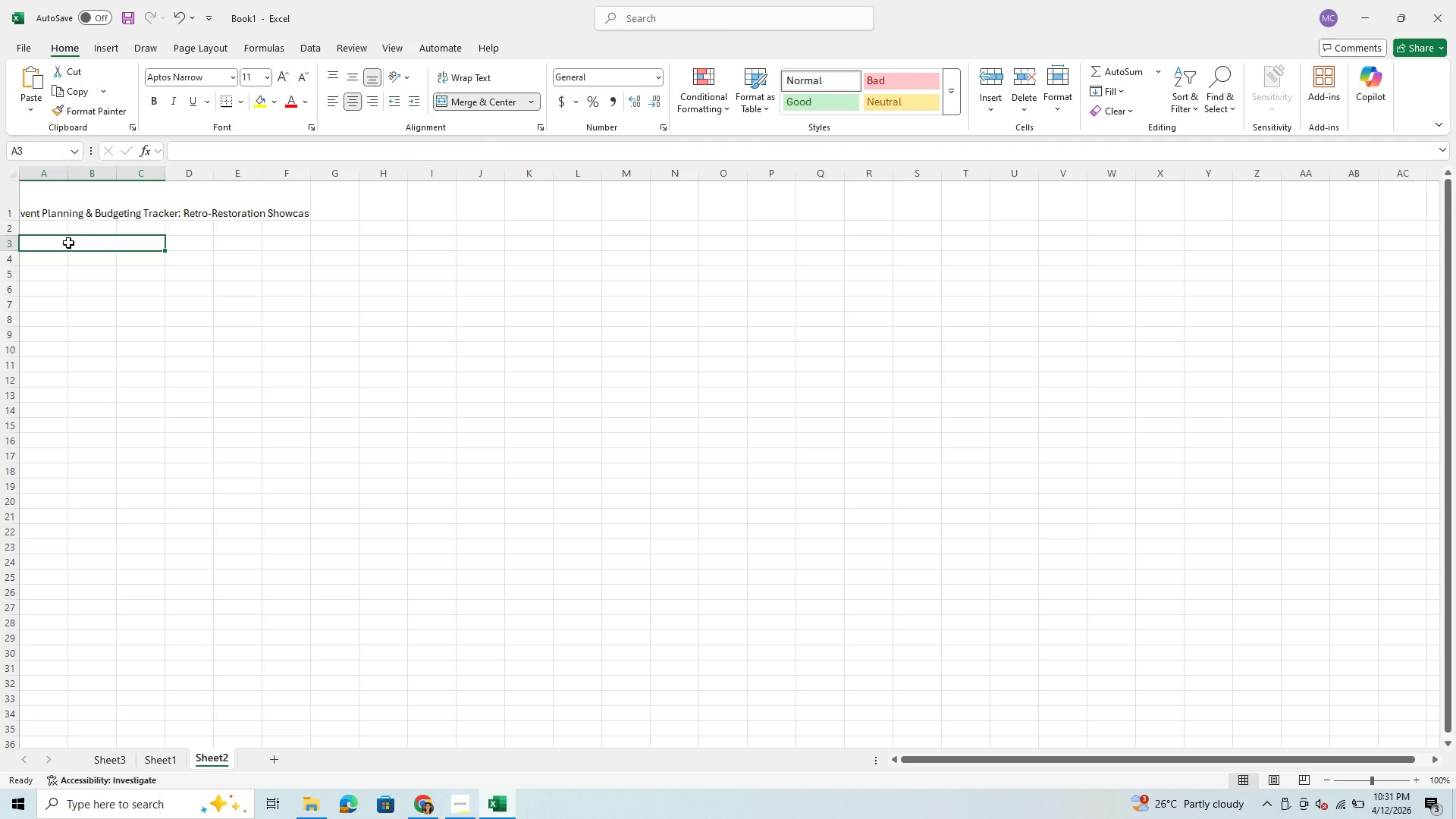 
left_click([54, 243])
 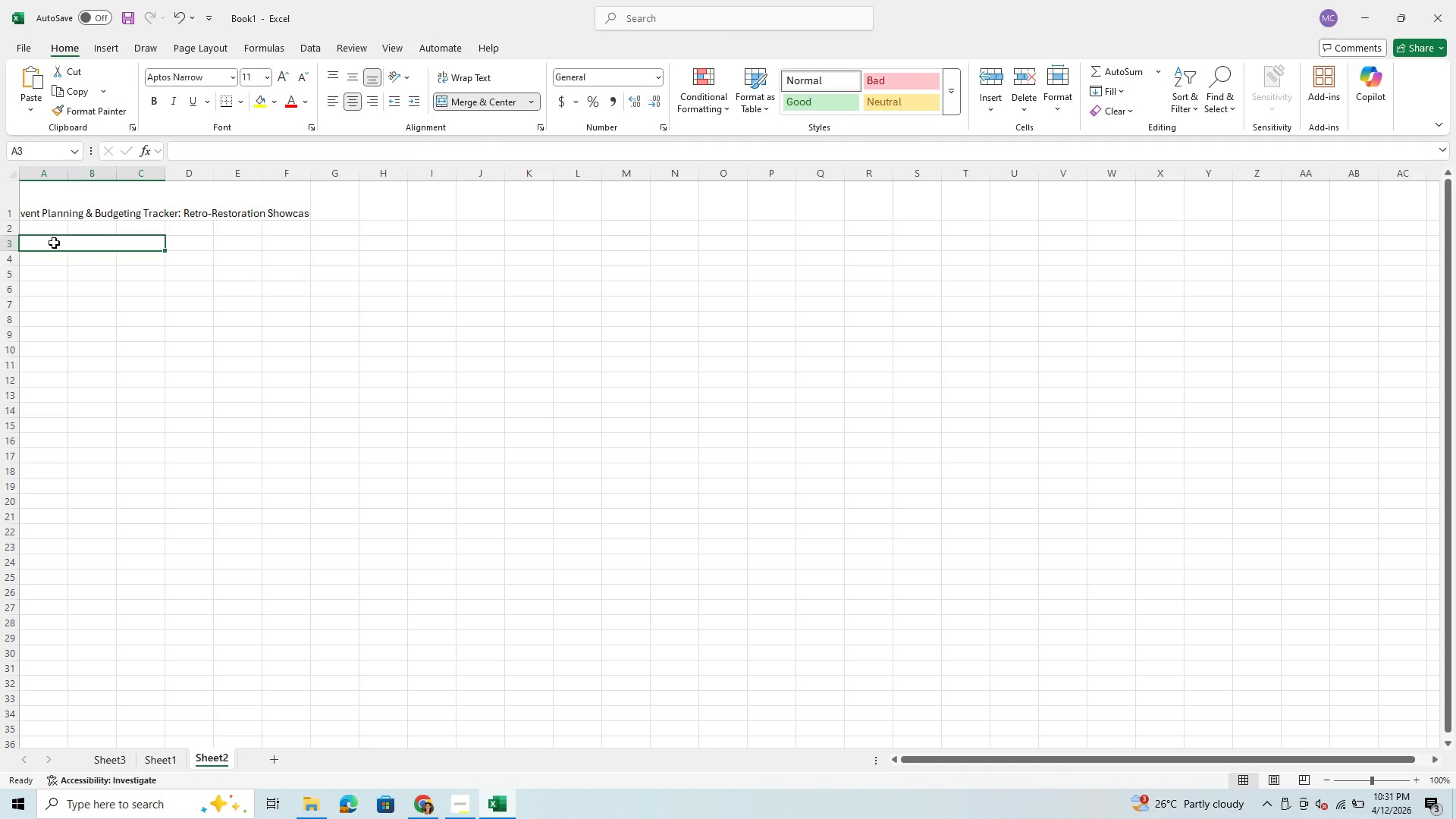 
type(Instruc)
key(Backspace)
key(Backspace)
key(Backspace)
key(Backspace)
key(Backspace)
key(Backspace)
type(NSTRUCTIONS GUID)
 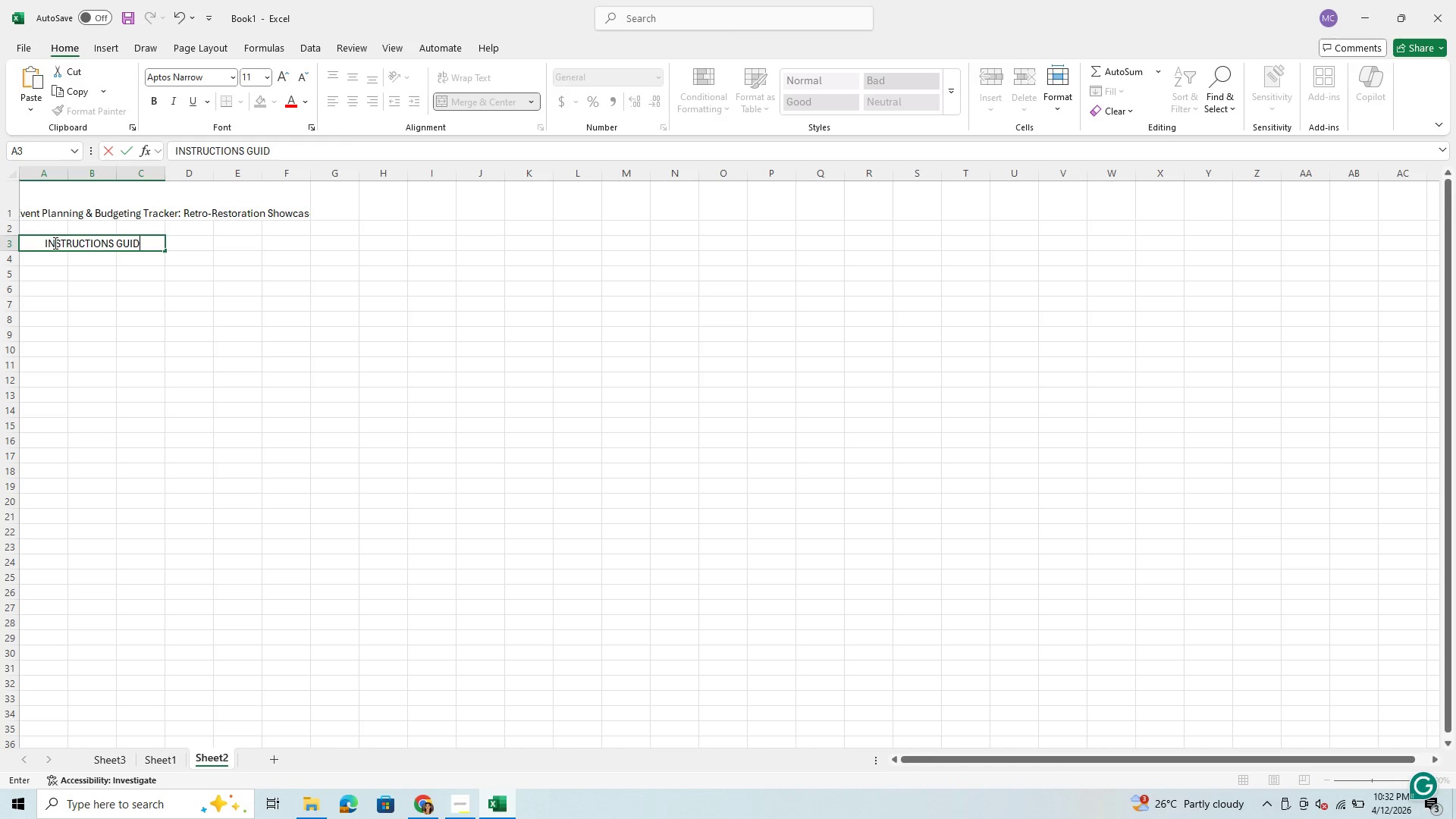 
type(ES)
 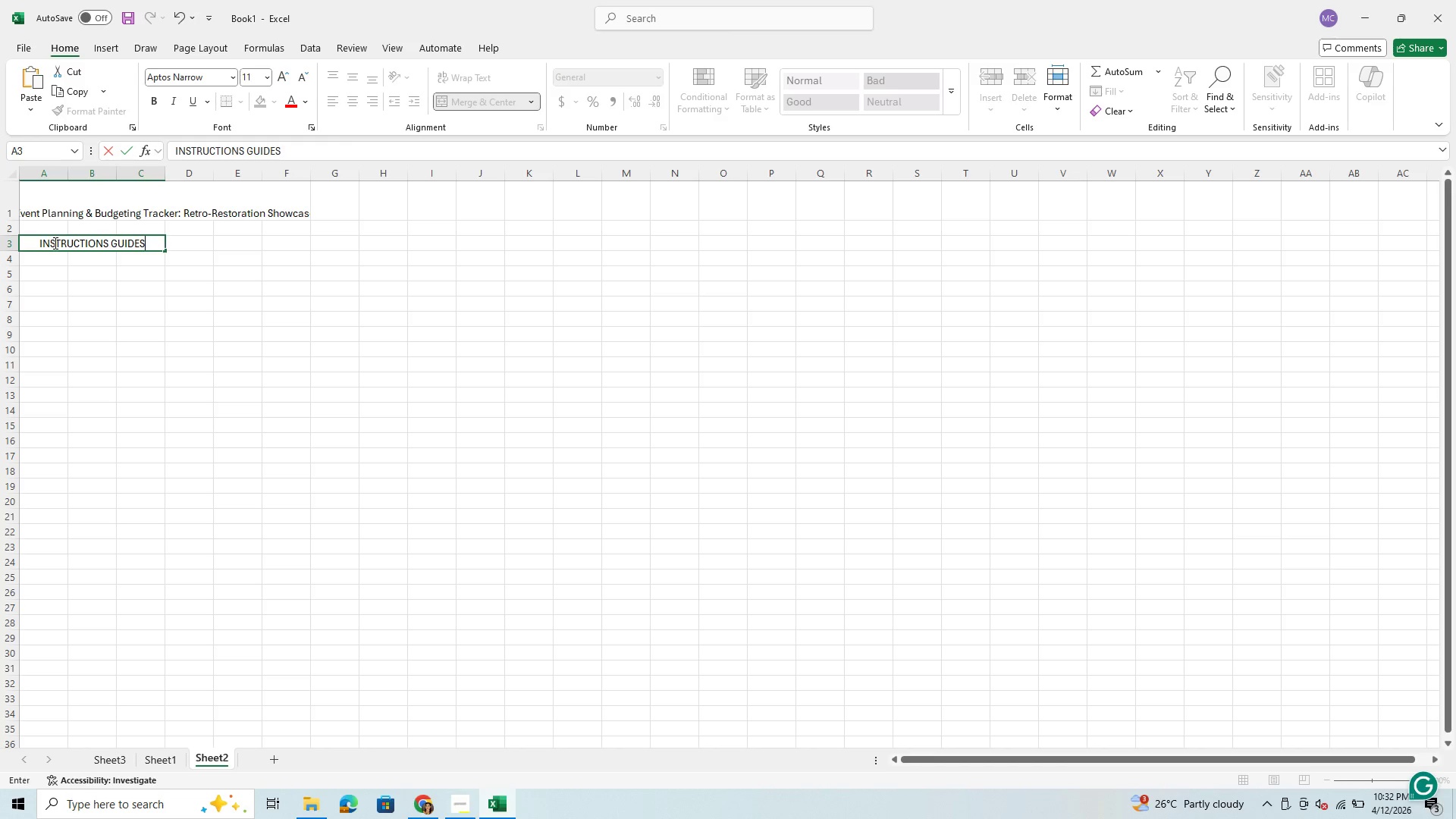 
key(Enter)
 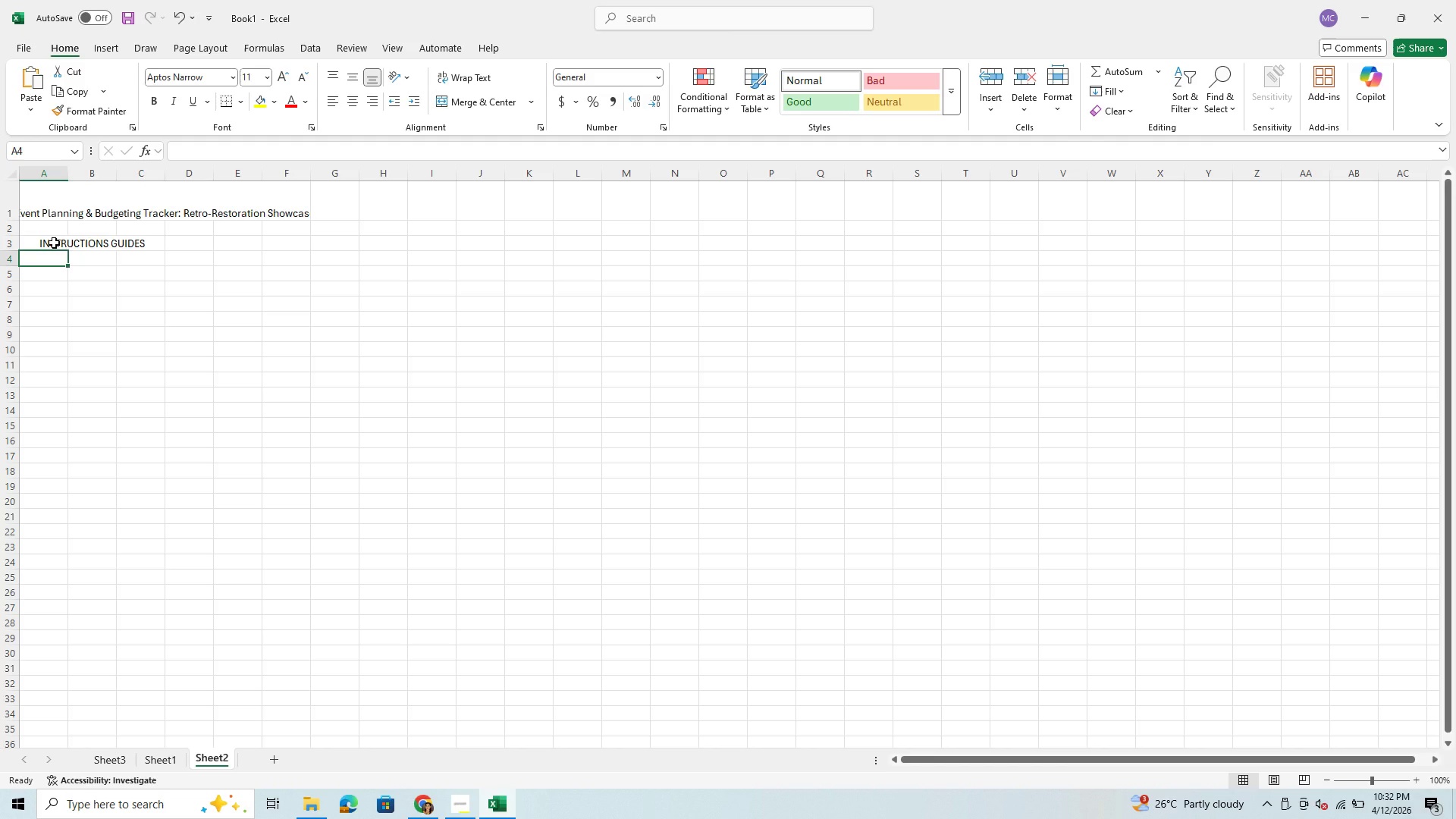 
type(Updated state)
key(Backspace)
key(Backspace)
type(rt and Duration)
 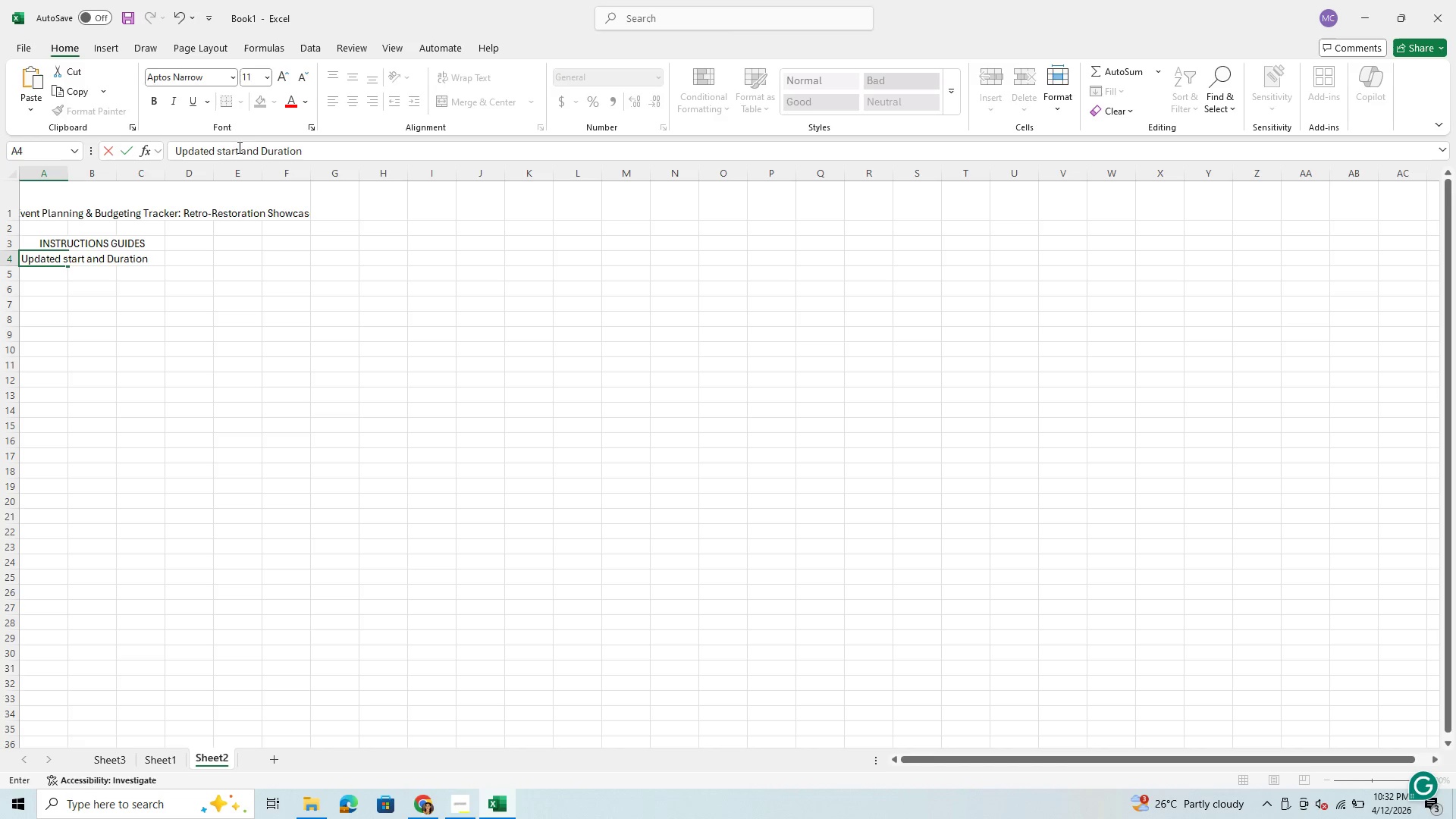 
left_click([226, 155])
 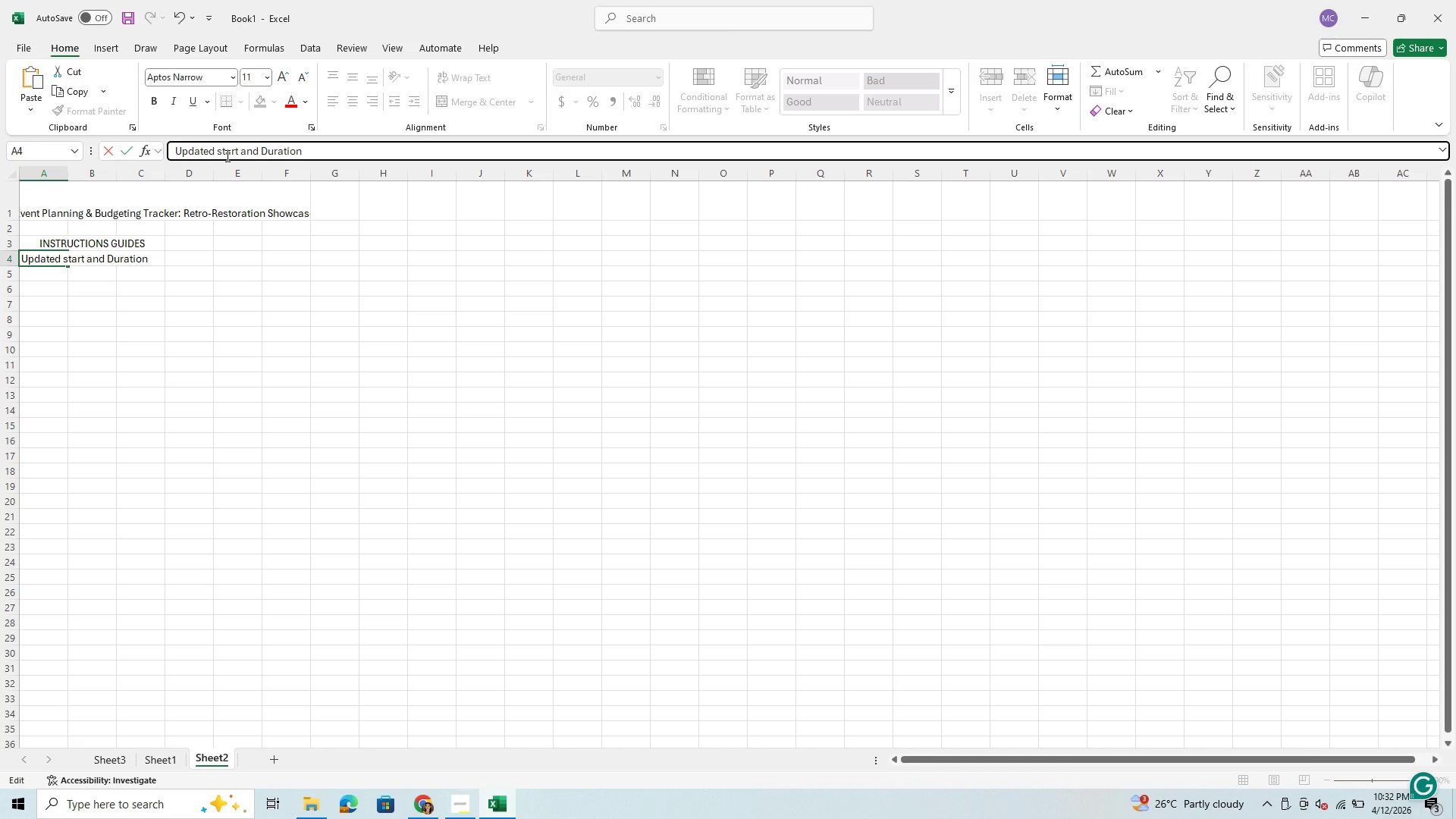 
key(ArrowLeft)
 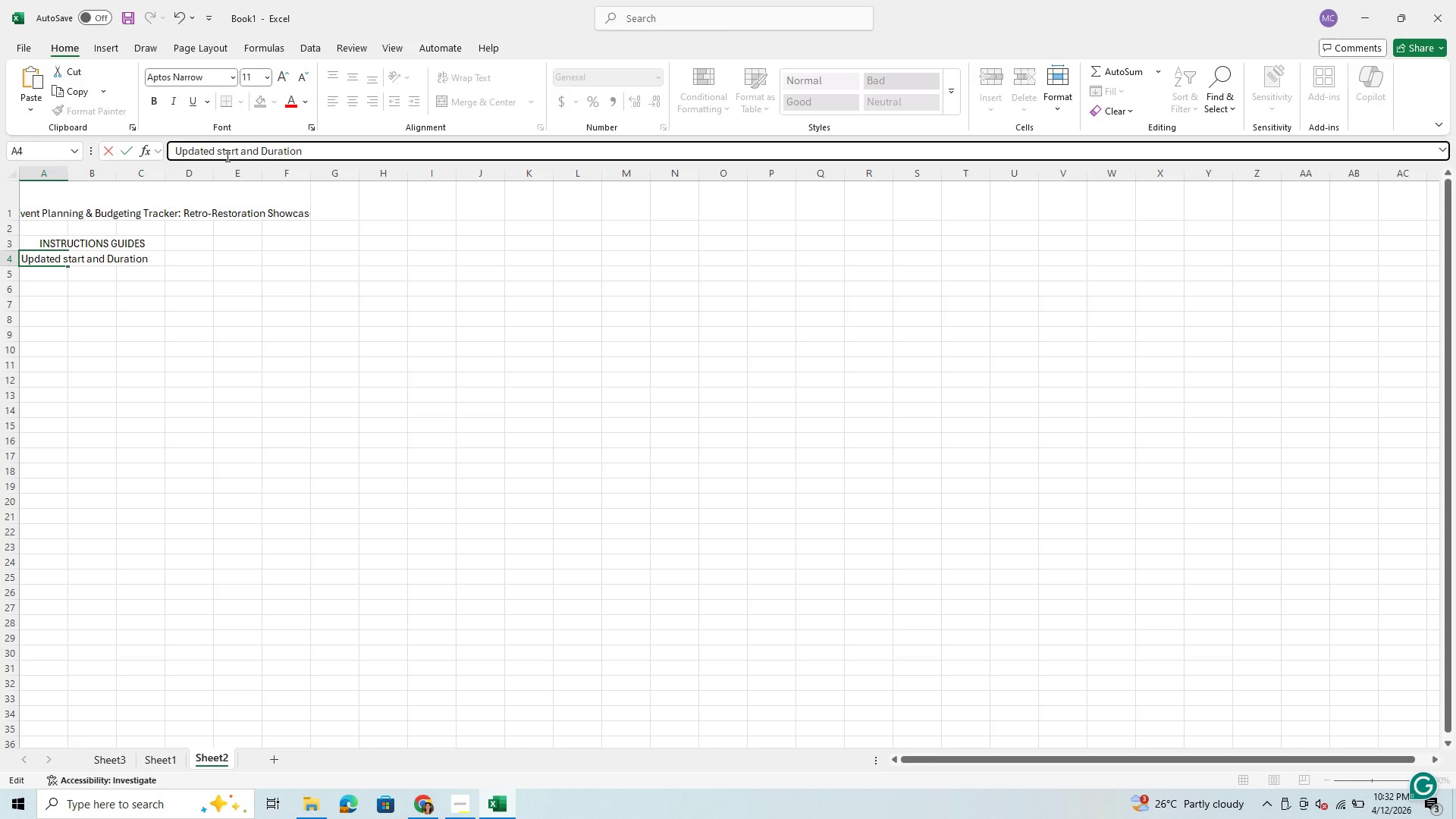 
key(Backspace)
 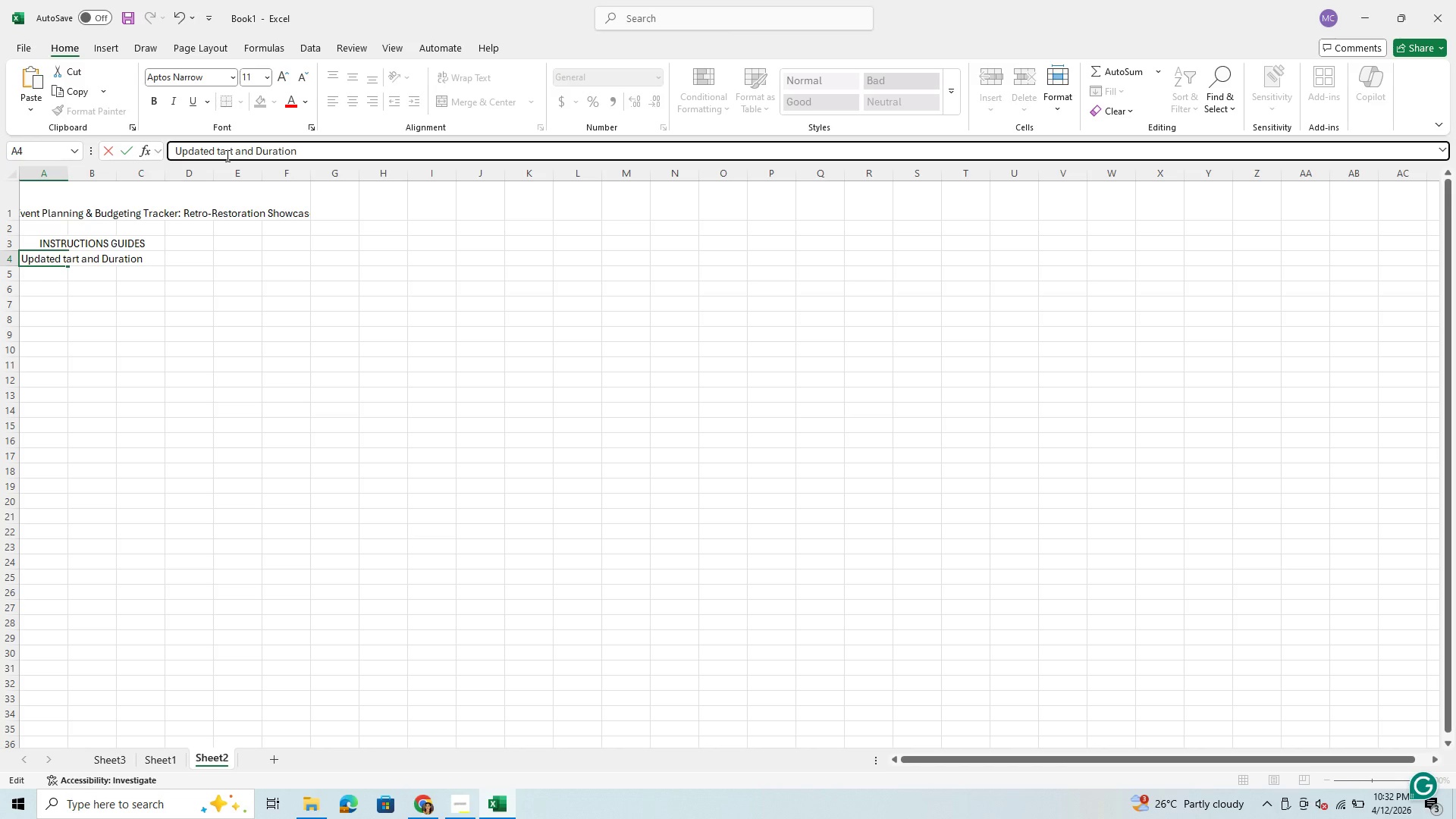 
key(CapsLock)
 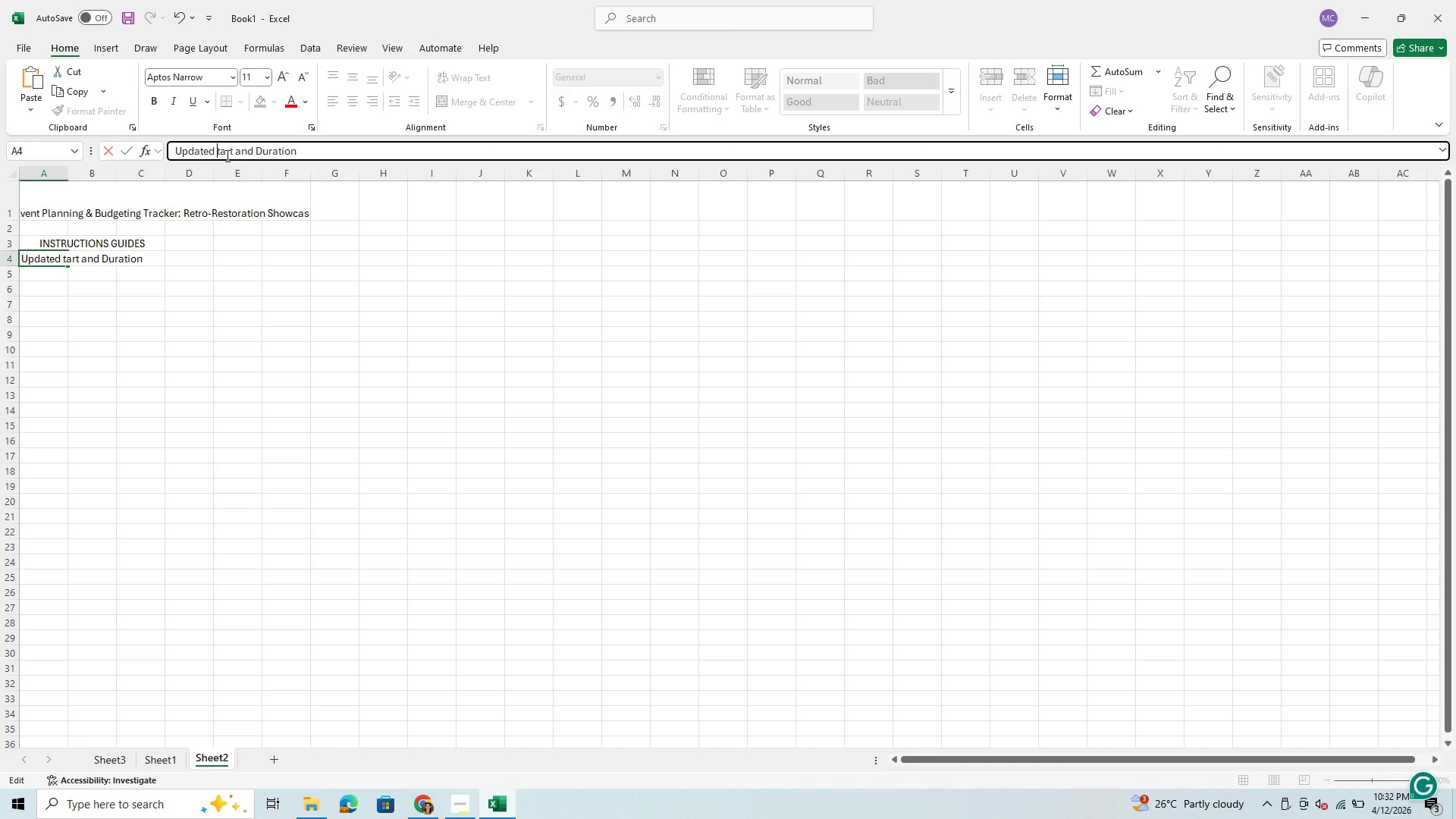 
key(S)
 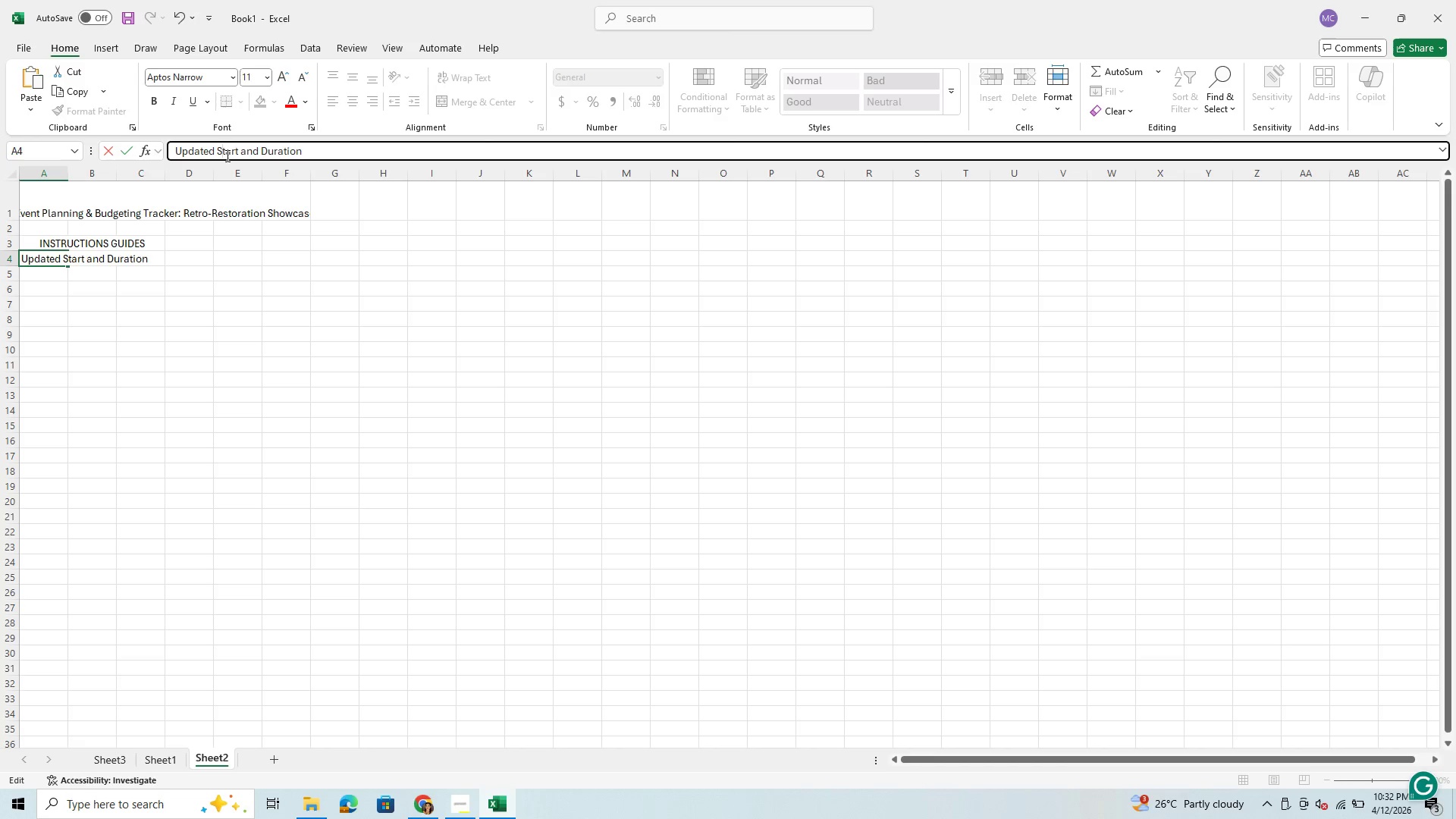 
key(CapsLock)
 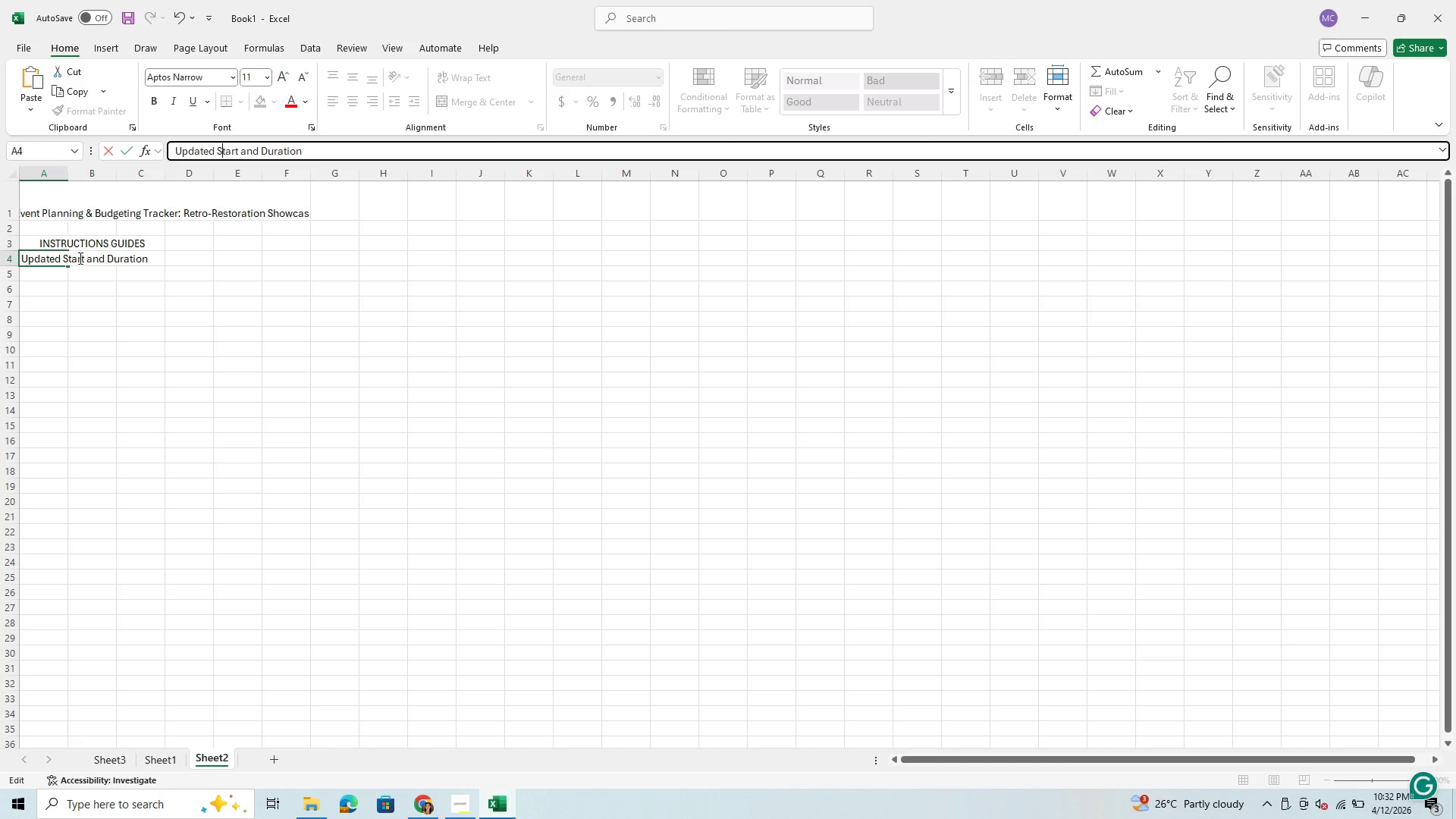 
left_click([48, 277])
 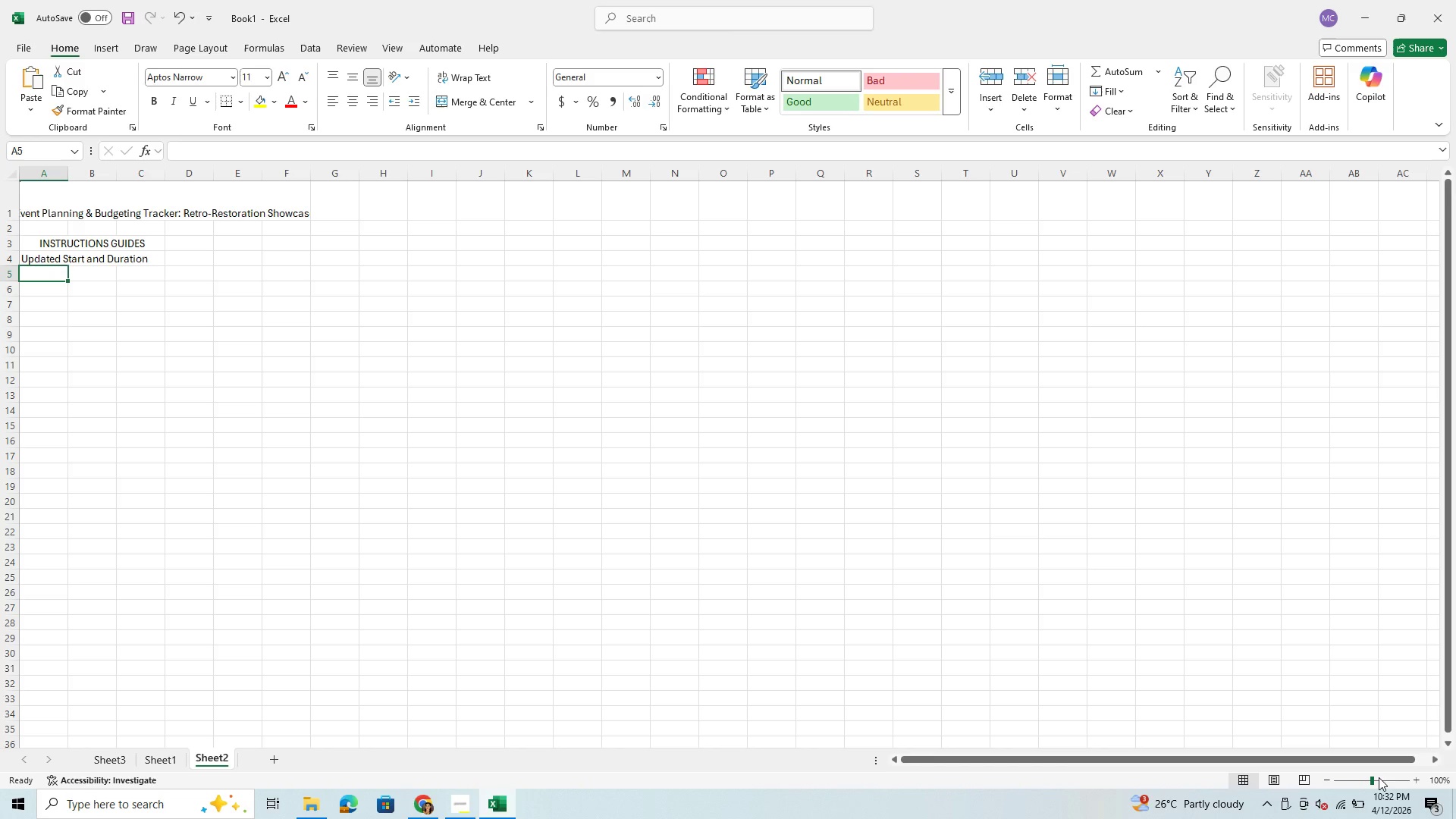 
left_click([1379, 783])
 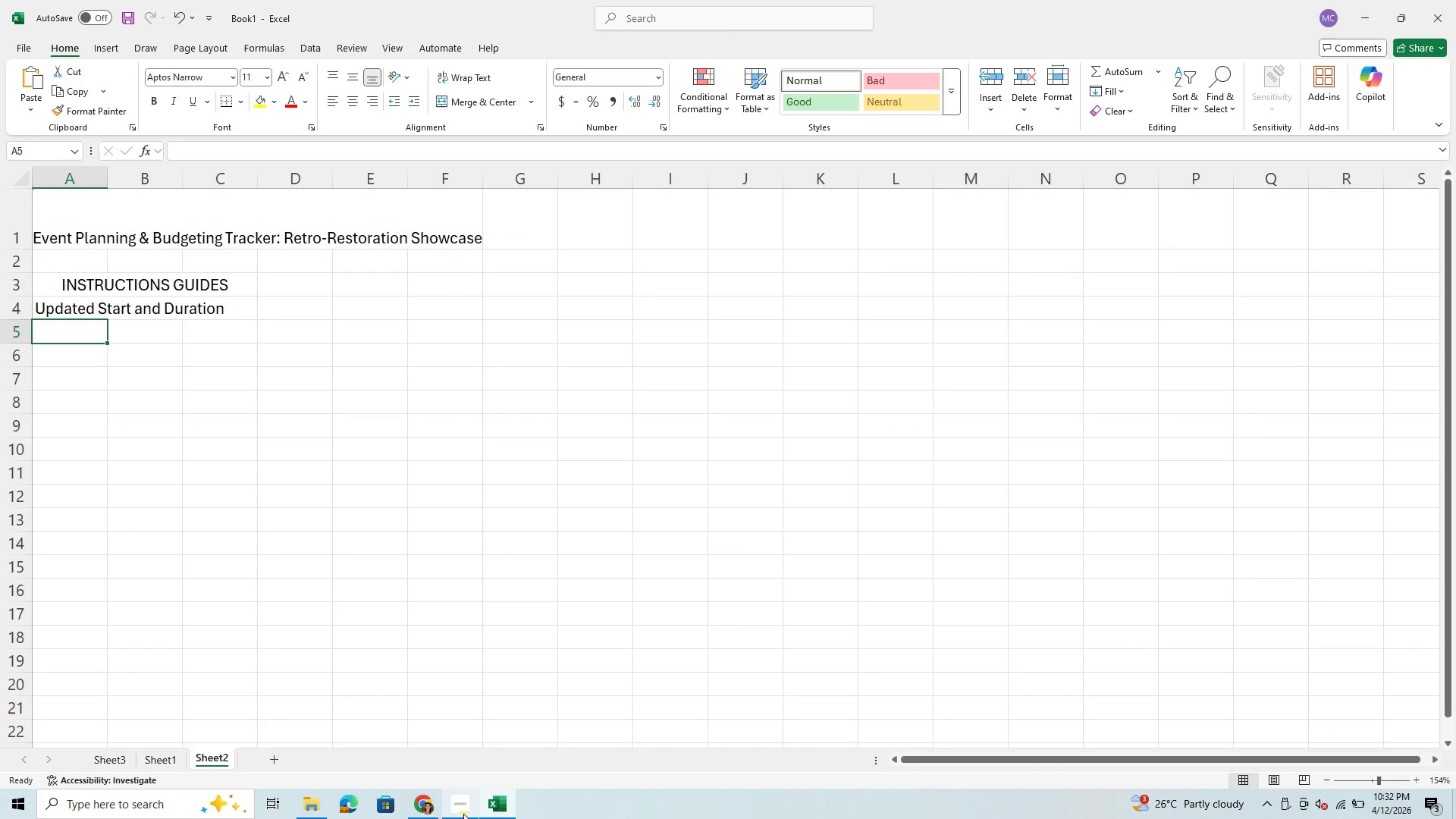 
left_click([463, 811])